 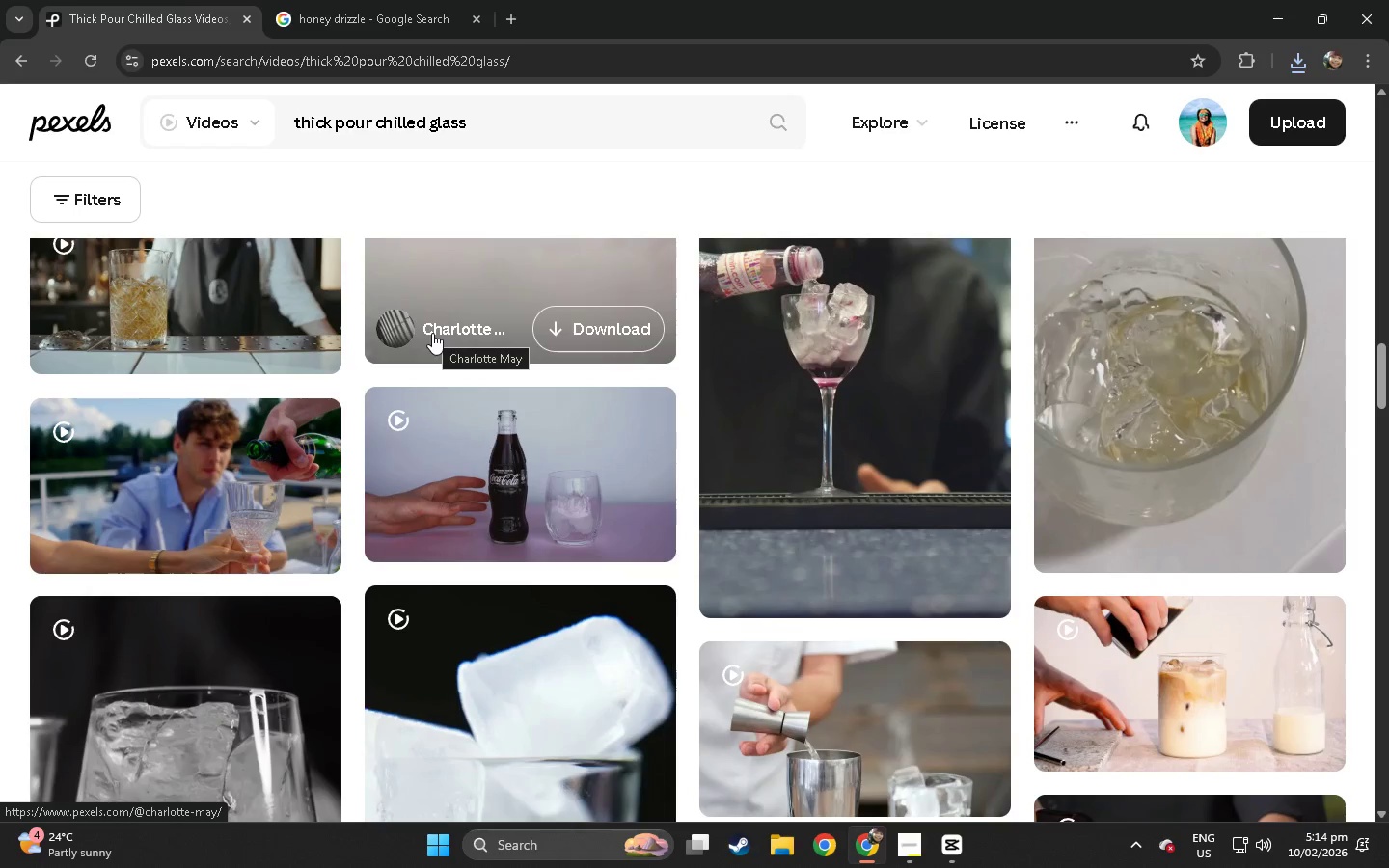 
scroll: coordinate [606, 364], scroll_direction: up, amount: 89.0
 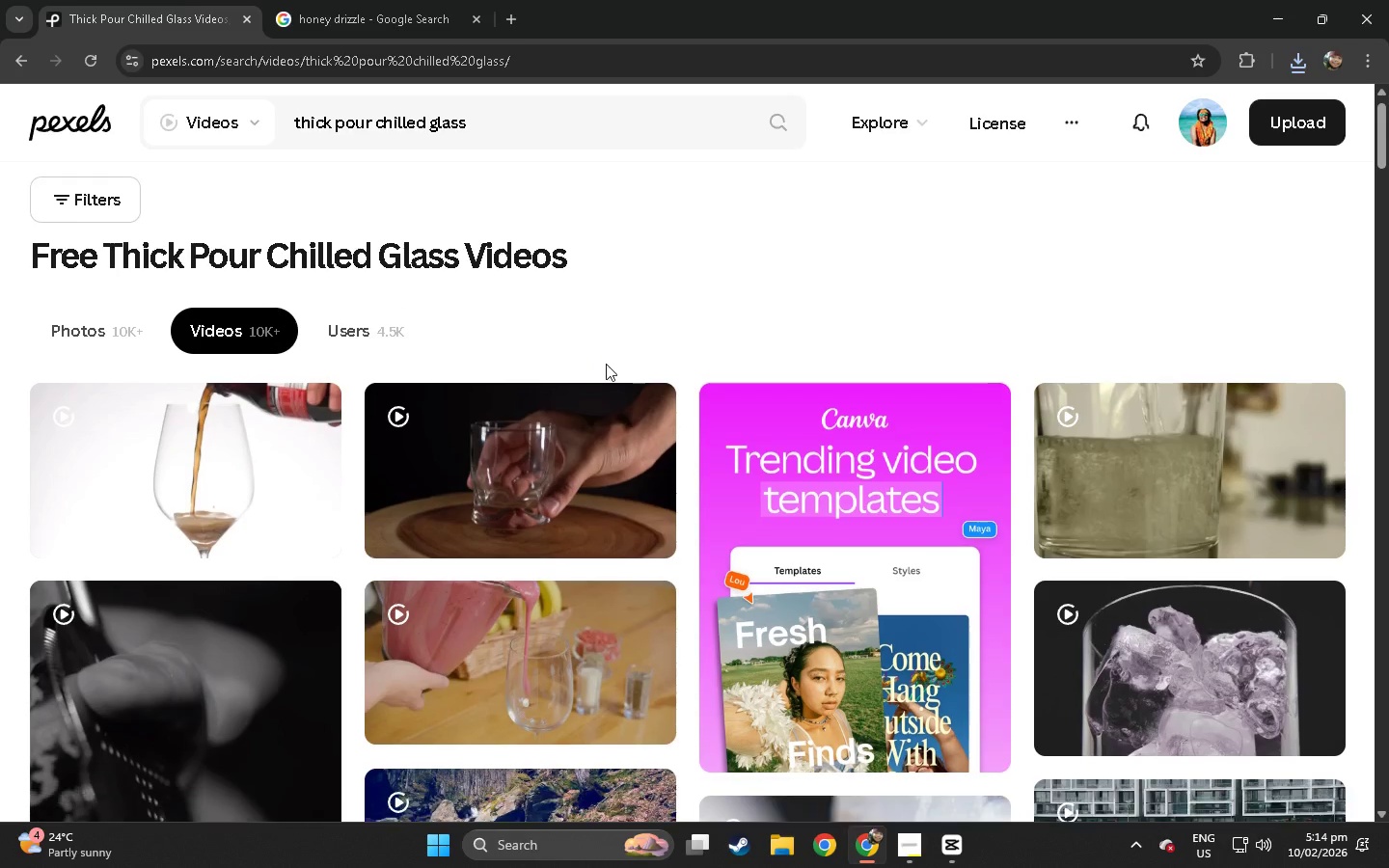 
scroll: coordinate [499, 497], scroll_direction: down, amount: 84.0
 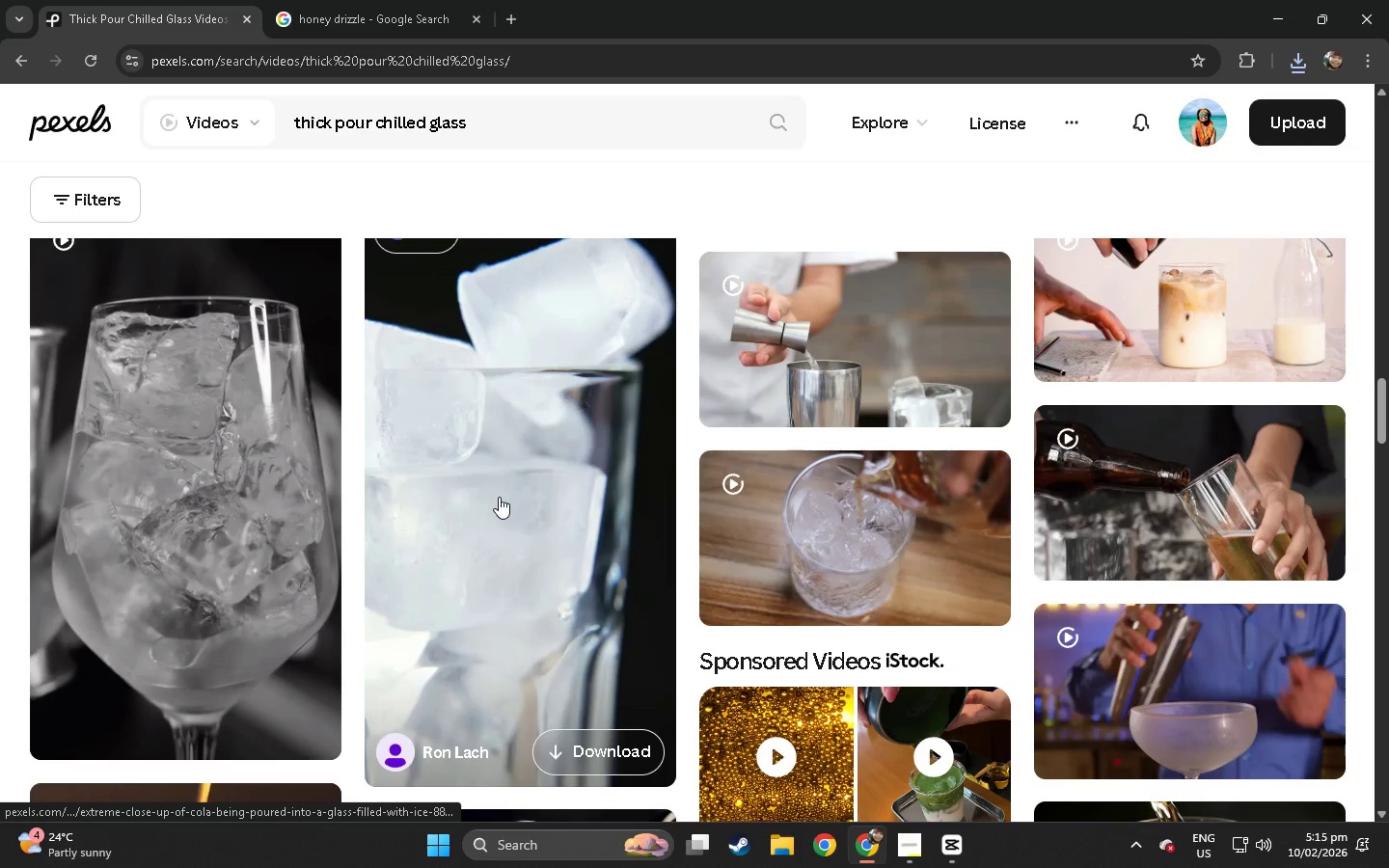 
scroll: coordinate [474, 504], scroll_direction: down, amount: 2.0
 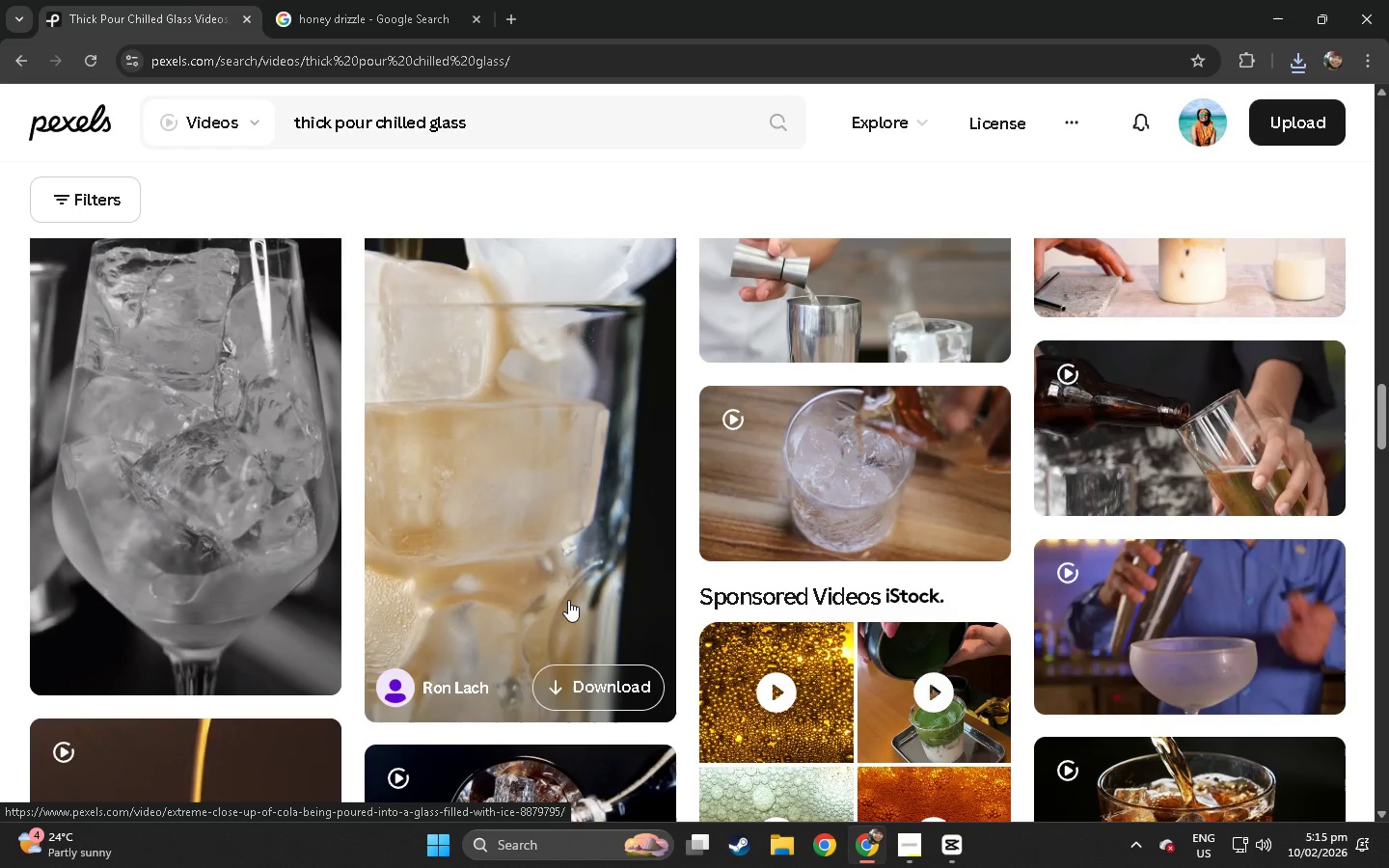 
wait(12.29)
 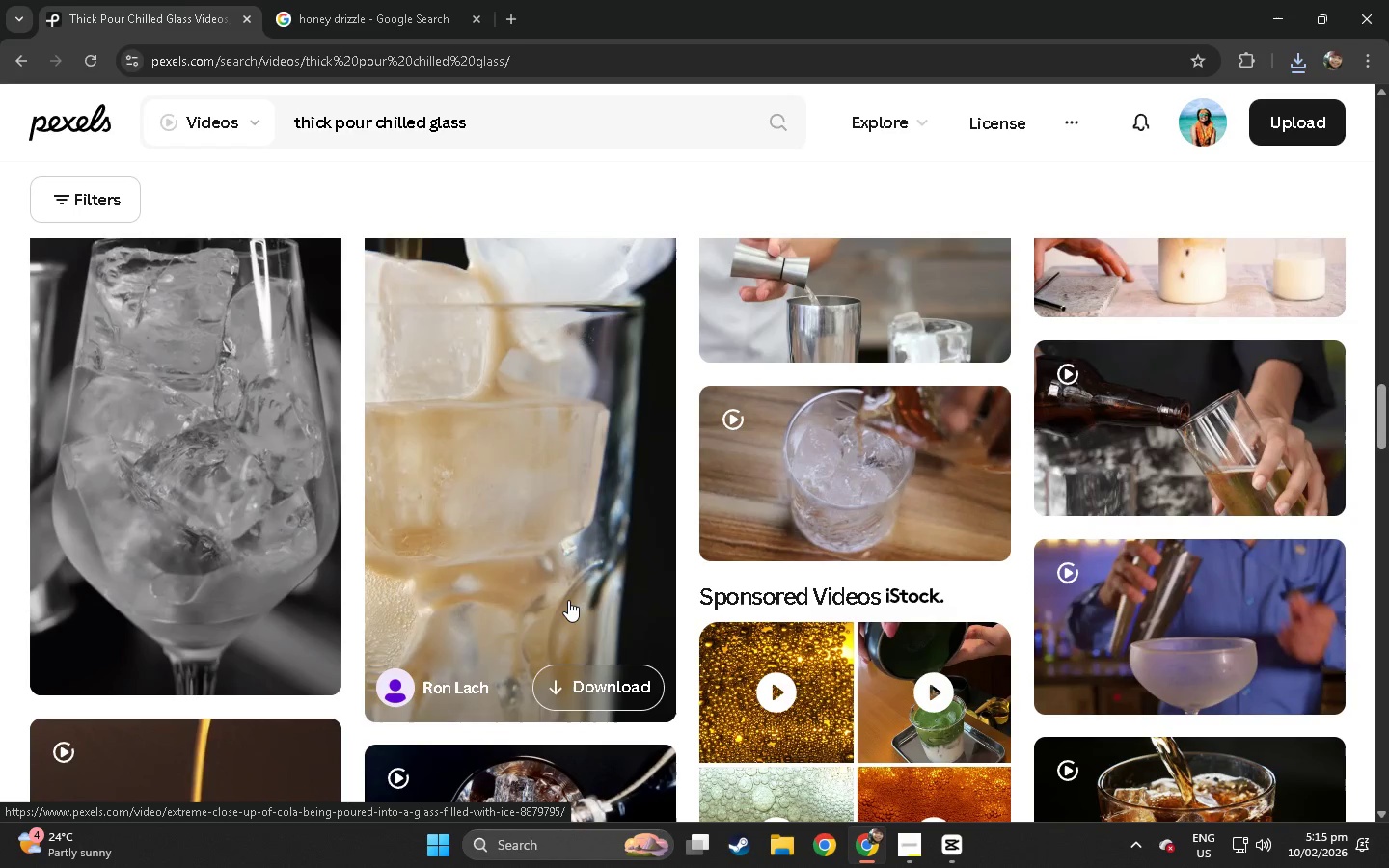 
scroll: coordinate [999, 573], scroll_direction: up, amount: 45.0
 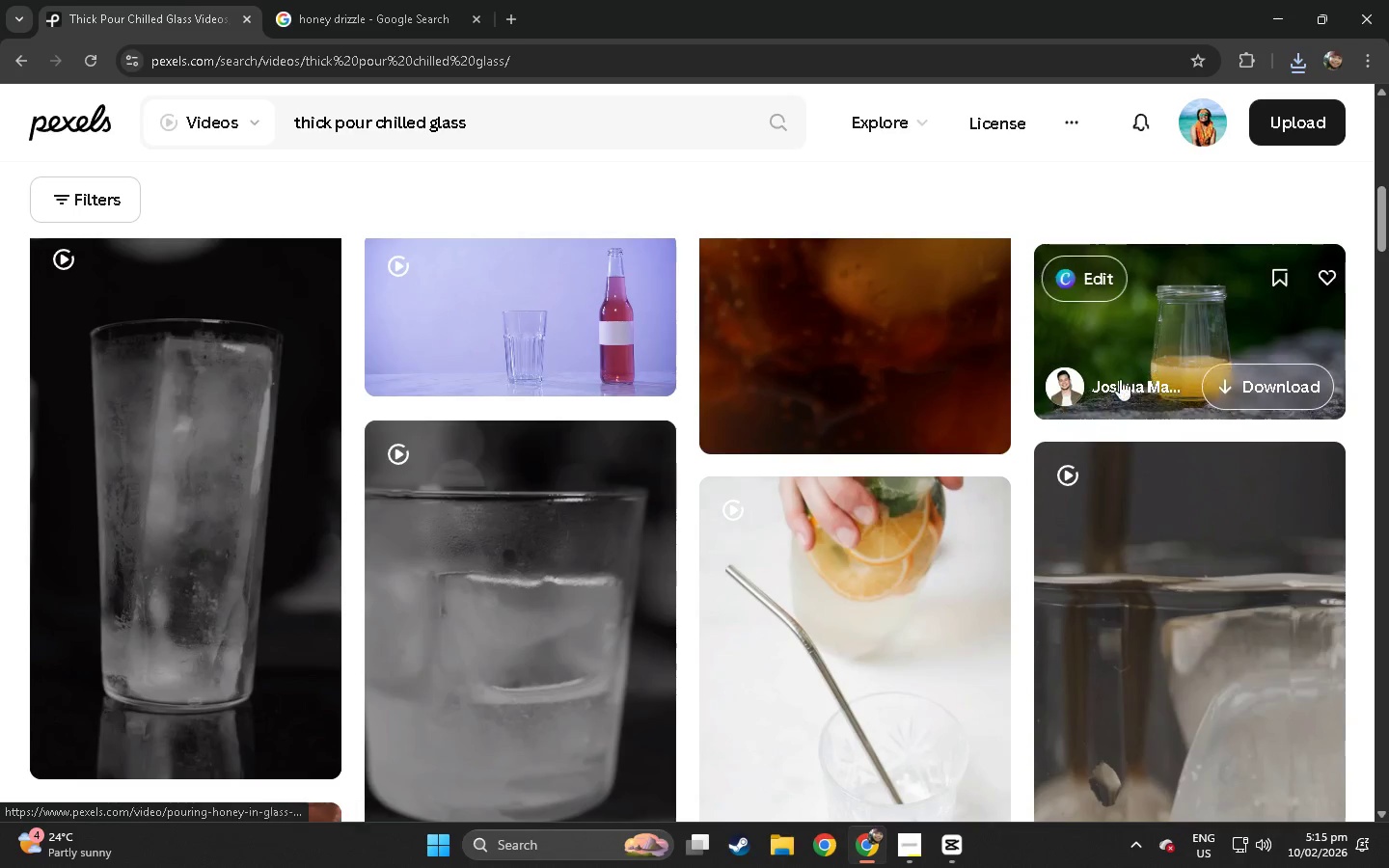 
left_click([916, 591])
 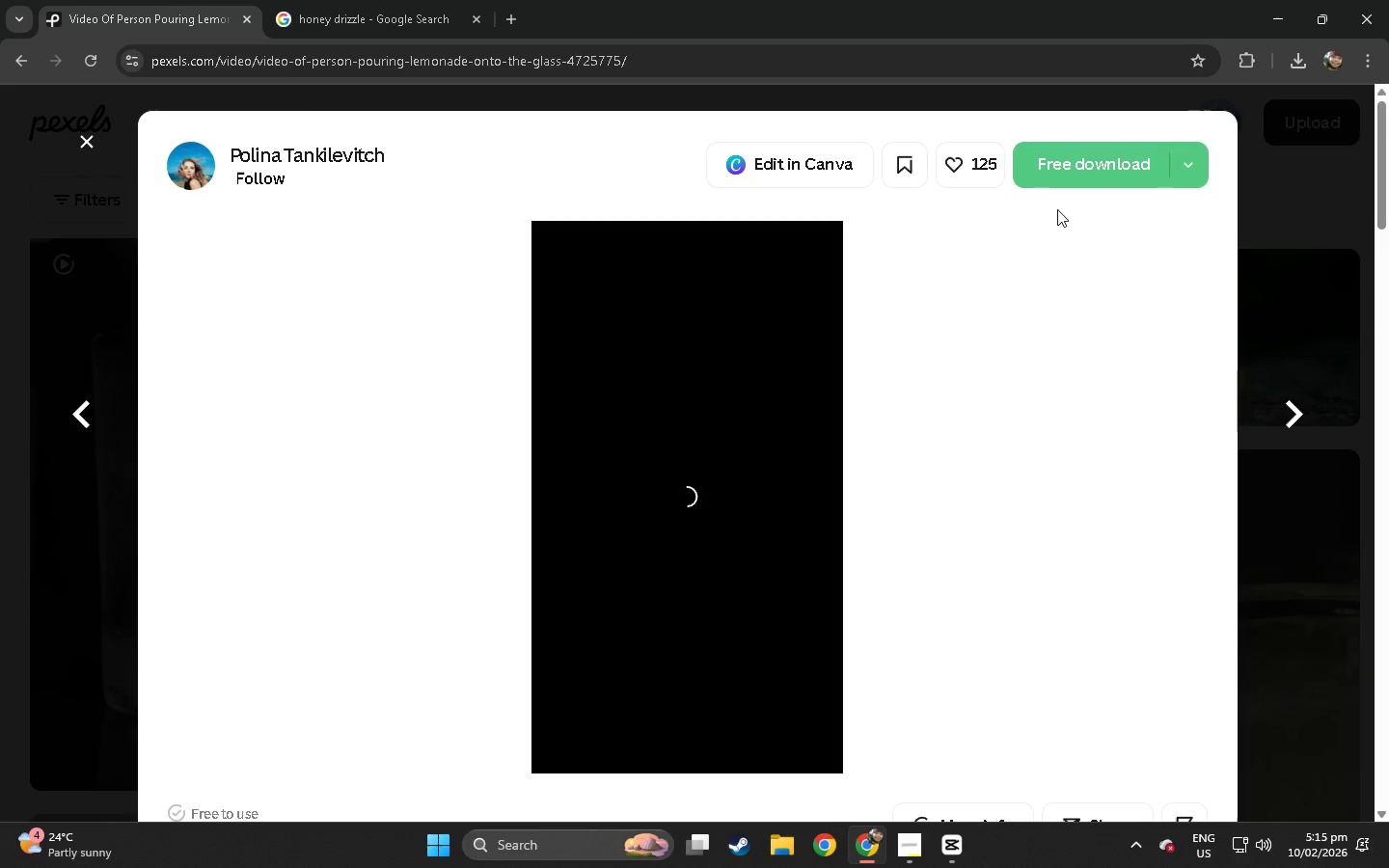 
wait(10.33)
 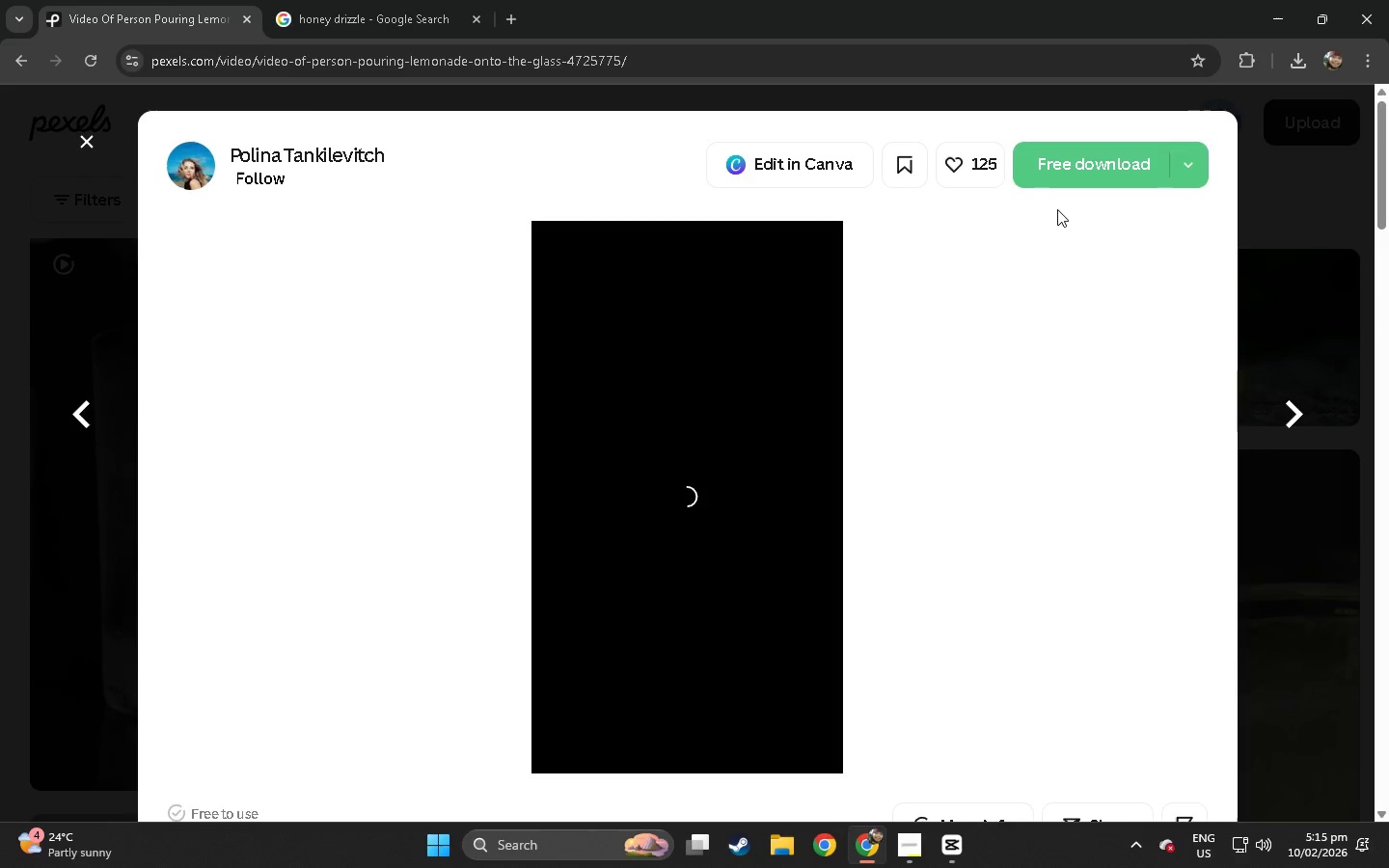 
mouse_move([760, 442])
 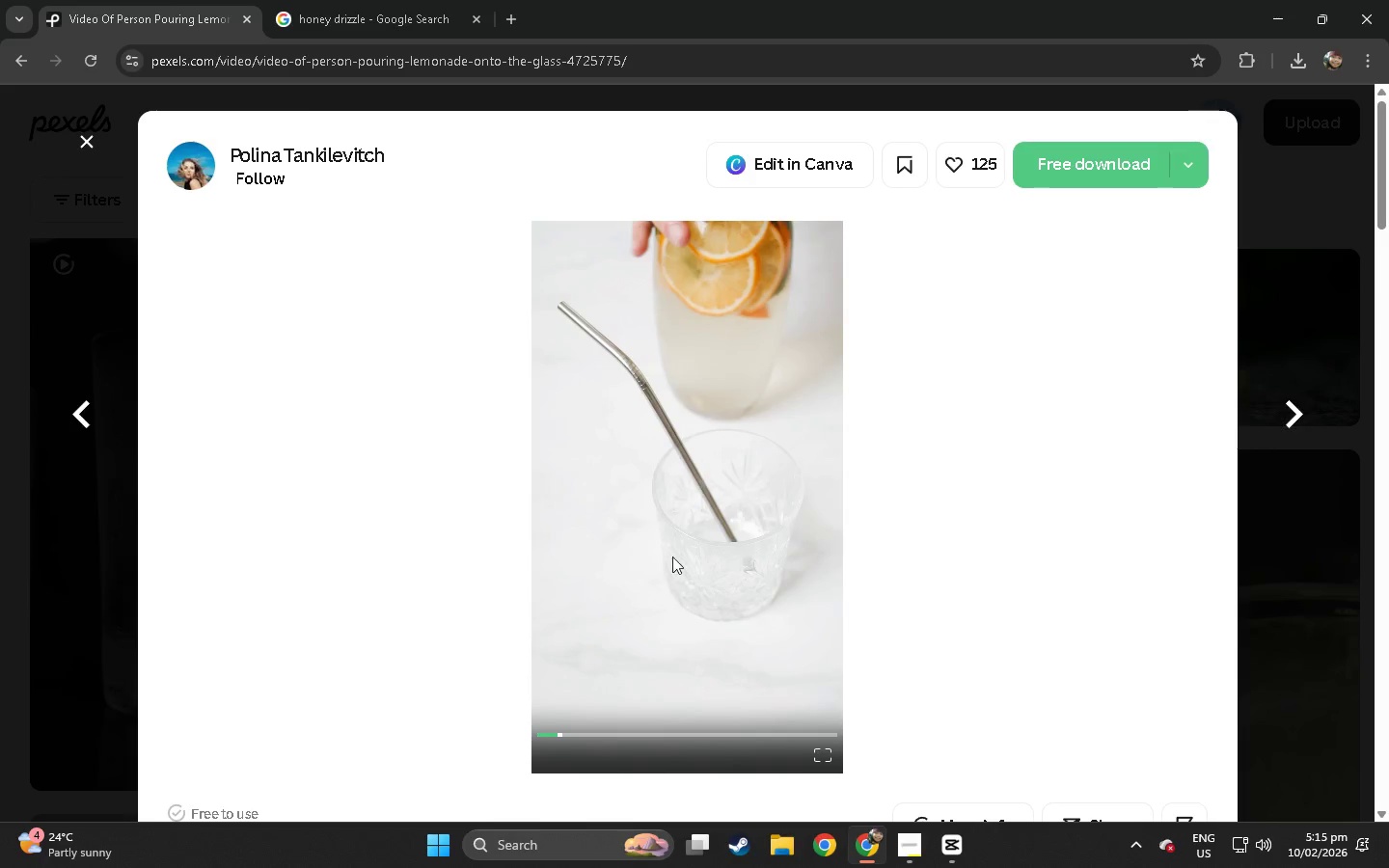 
left_click([683, 499])
 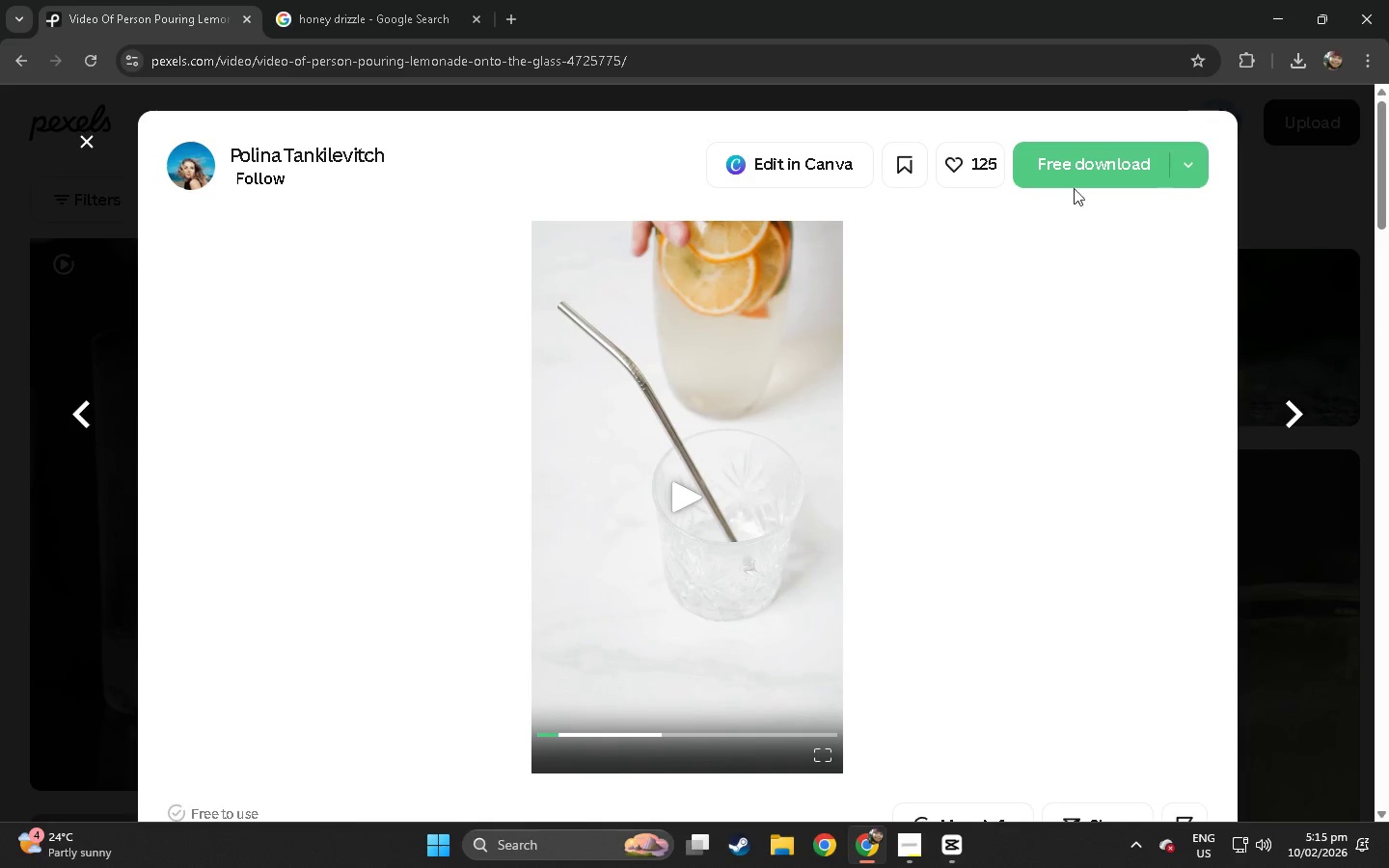 
left_click([1089, 172])
 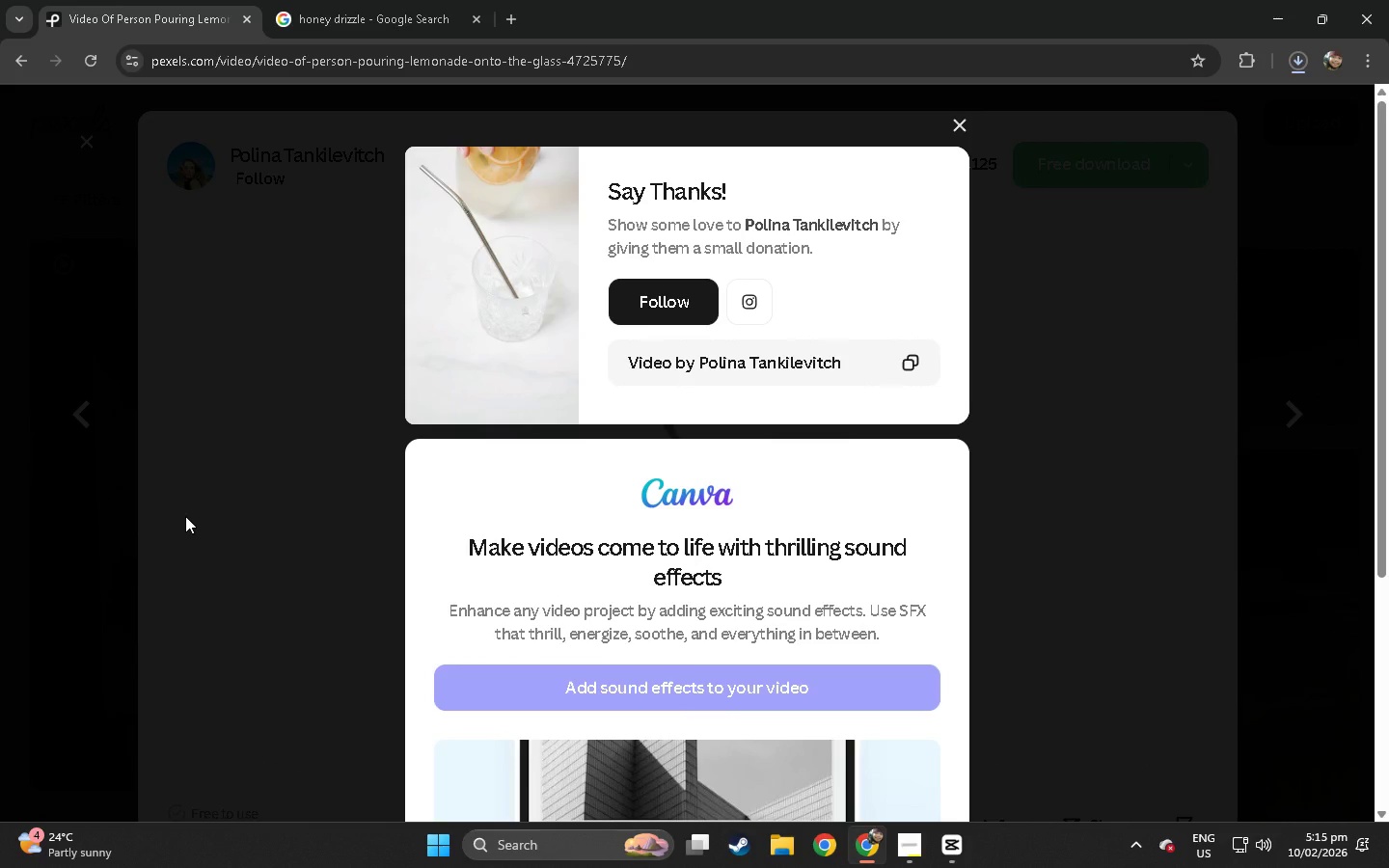 
wait(5.03)
 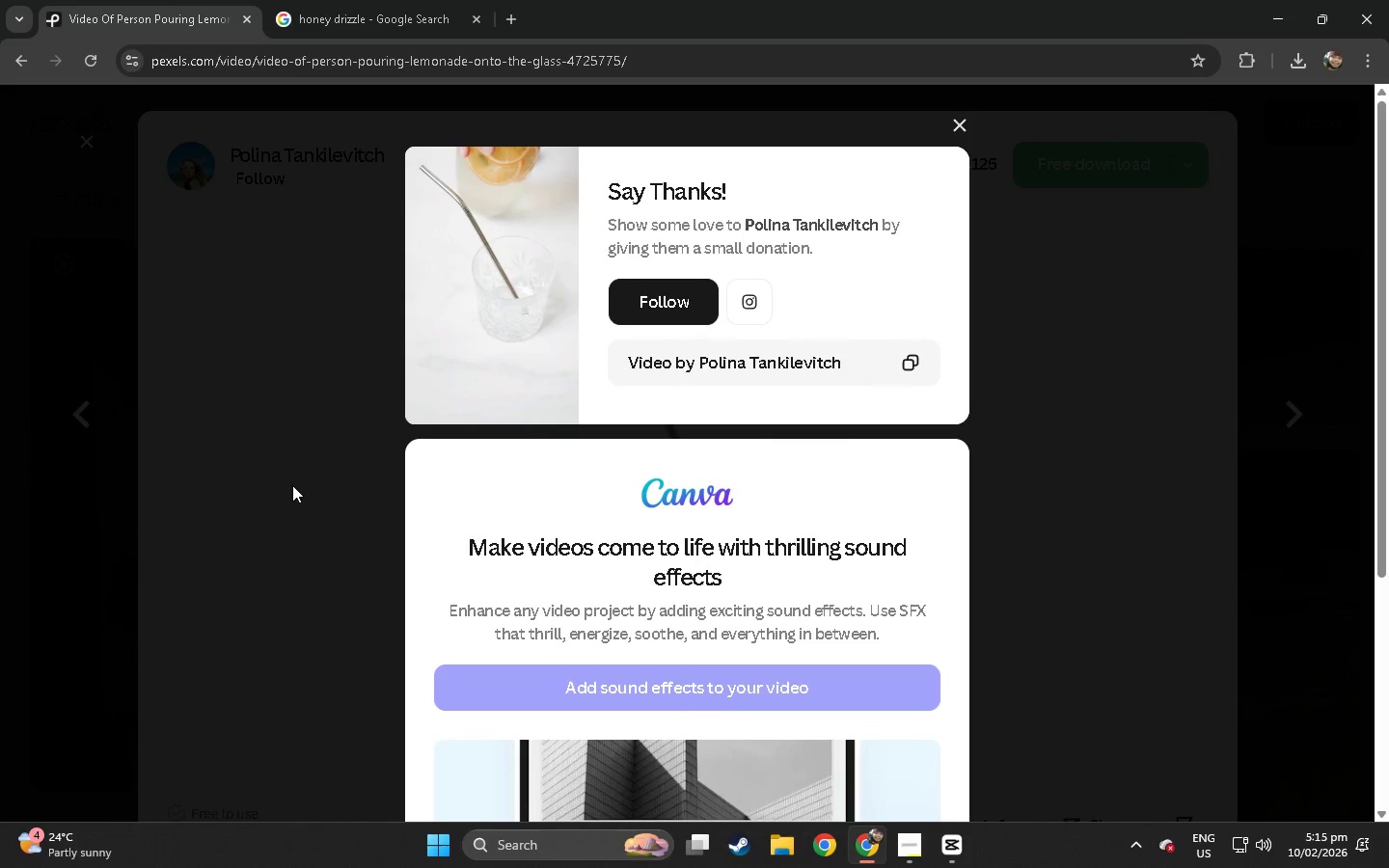 
left_click([0, 531])
 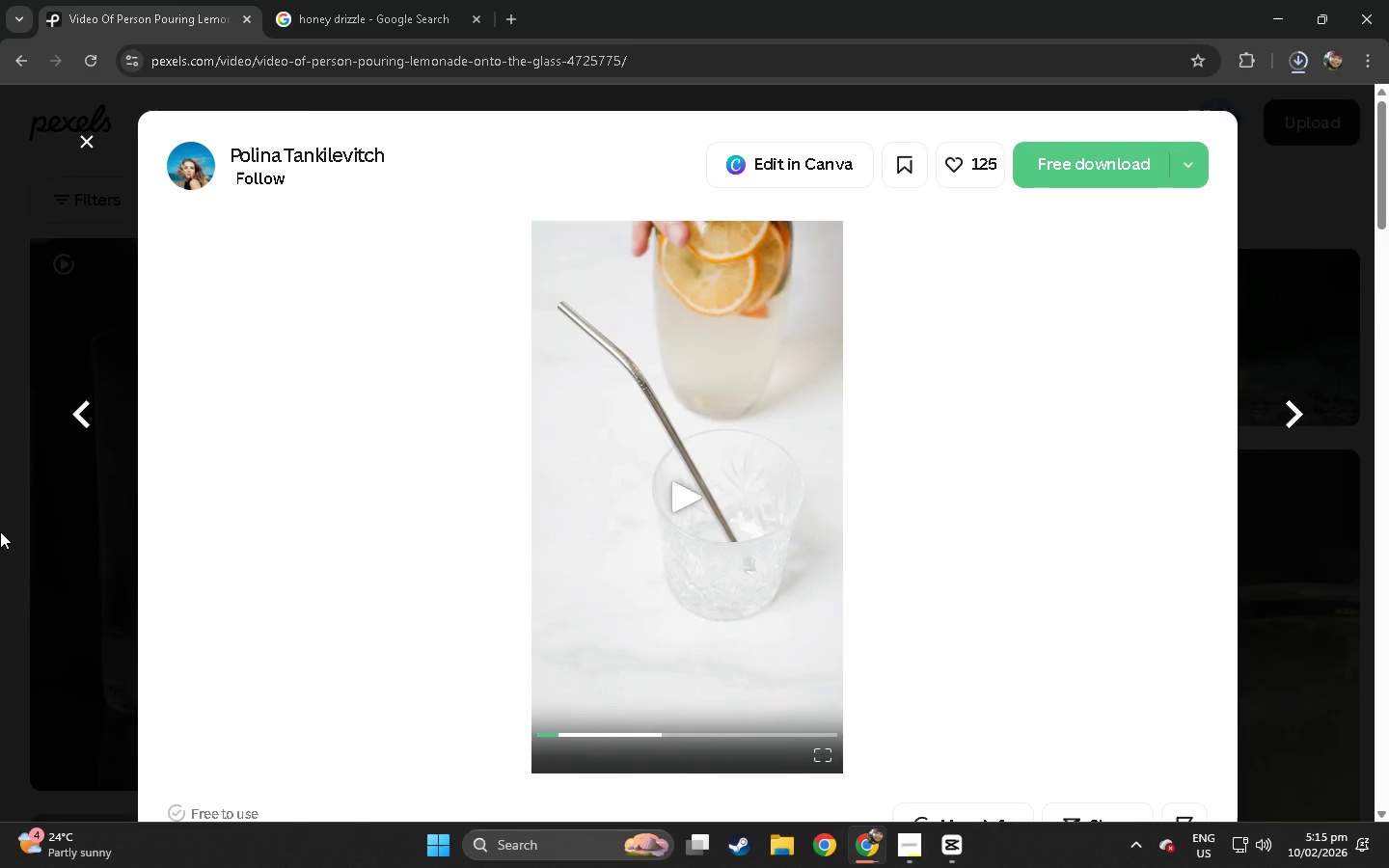 
left_click([0, 531])
 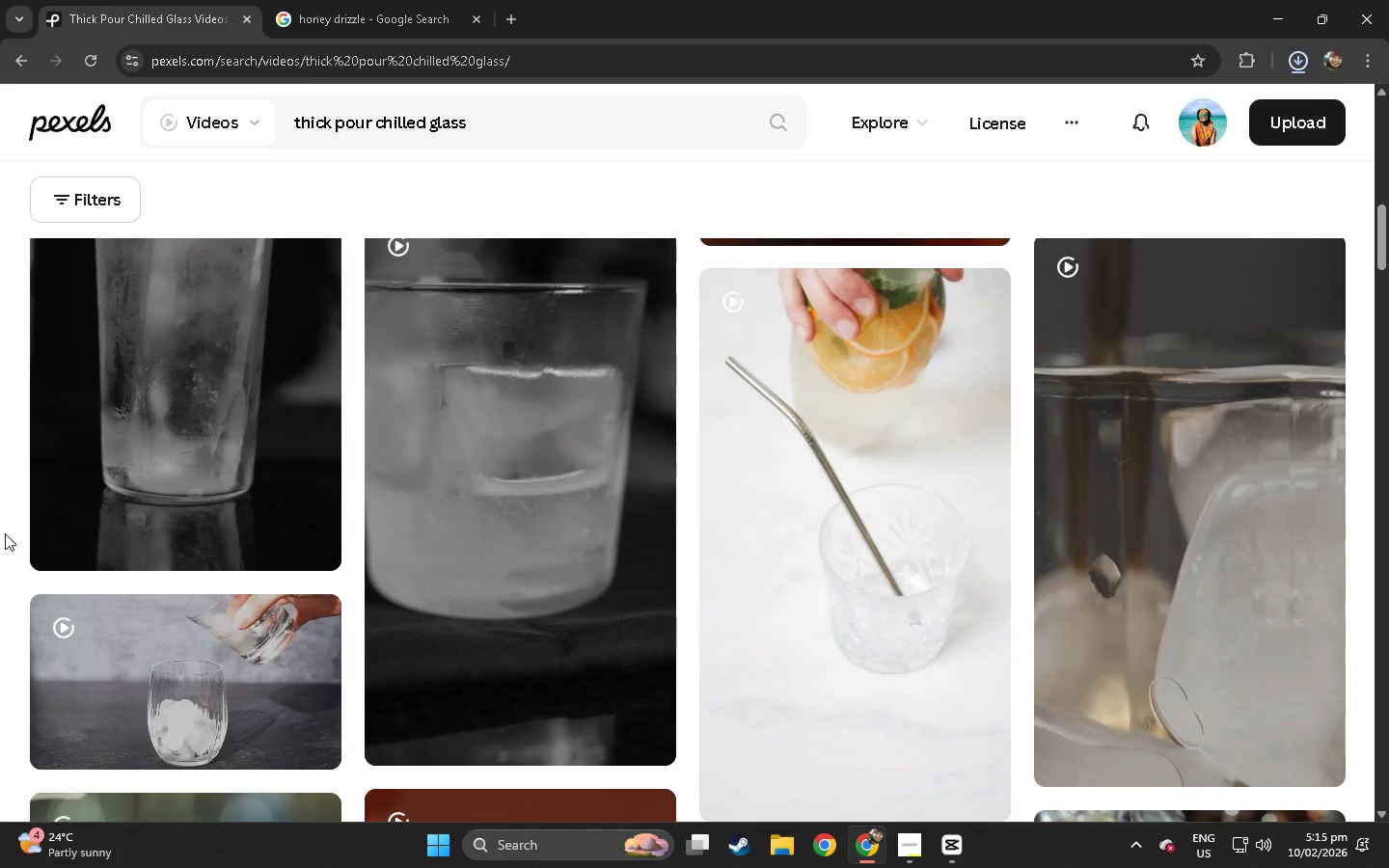 
scroll: coordinate [506, 391], scroll_direction: up, amount: 21.0
 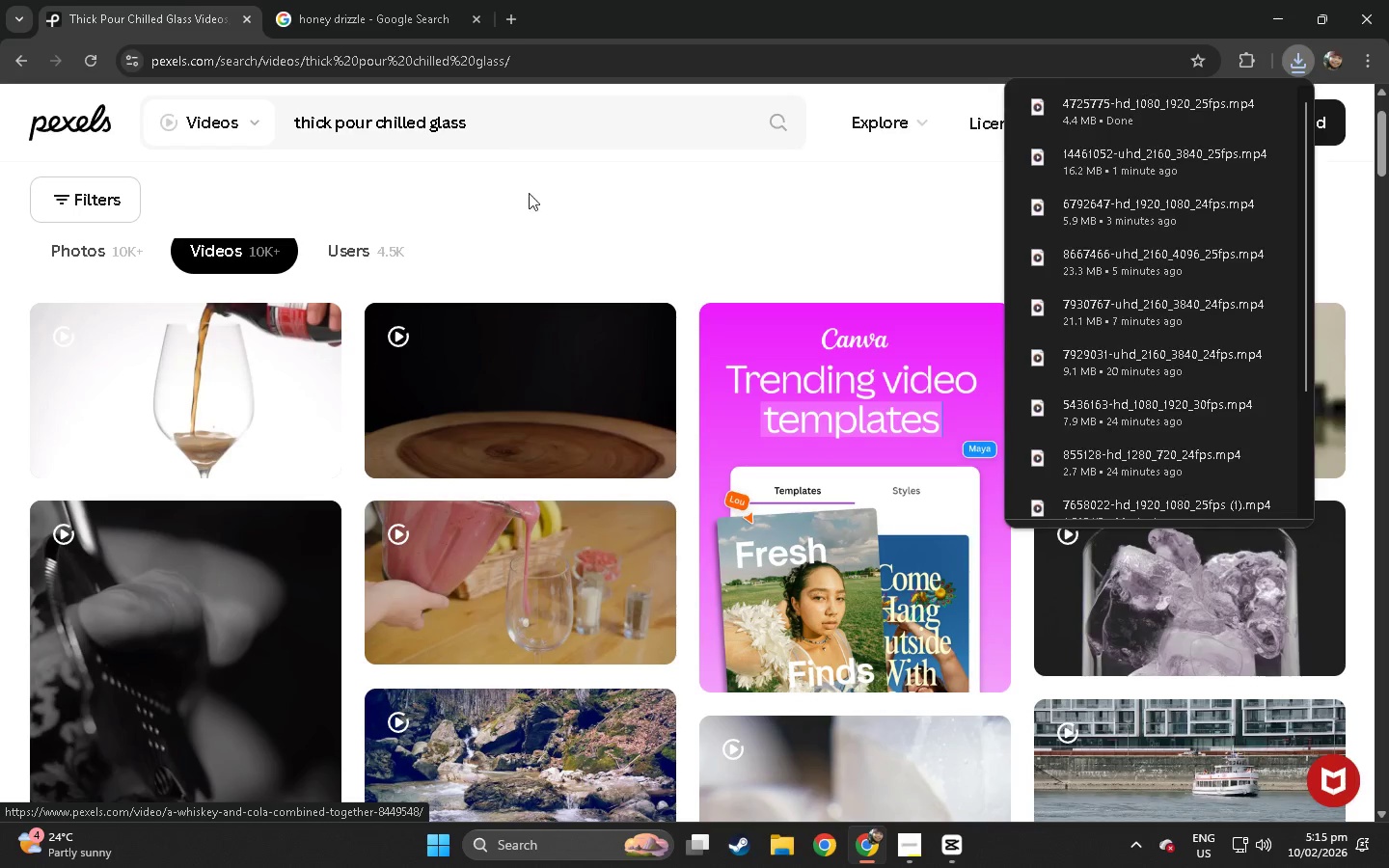 
left_click([508, 126])
 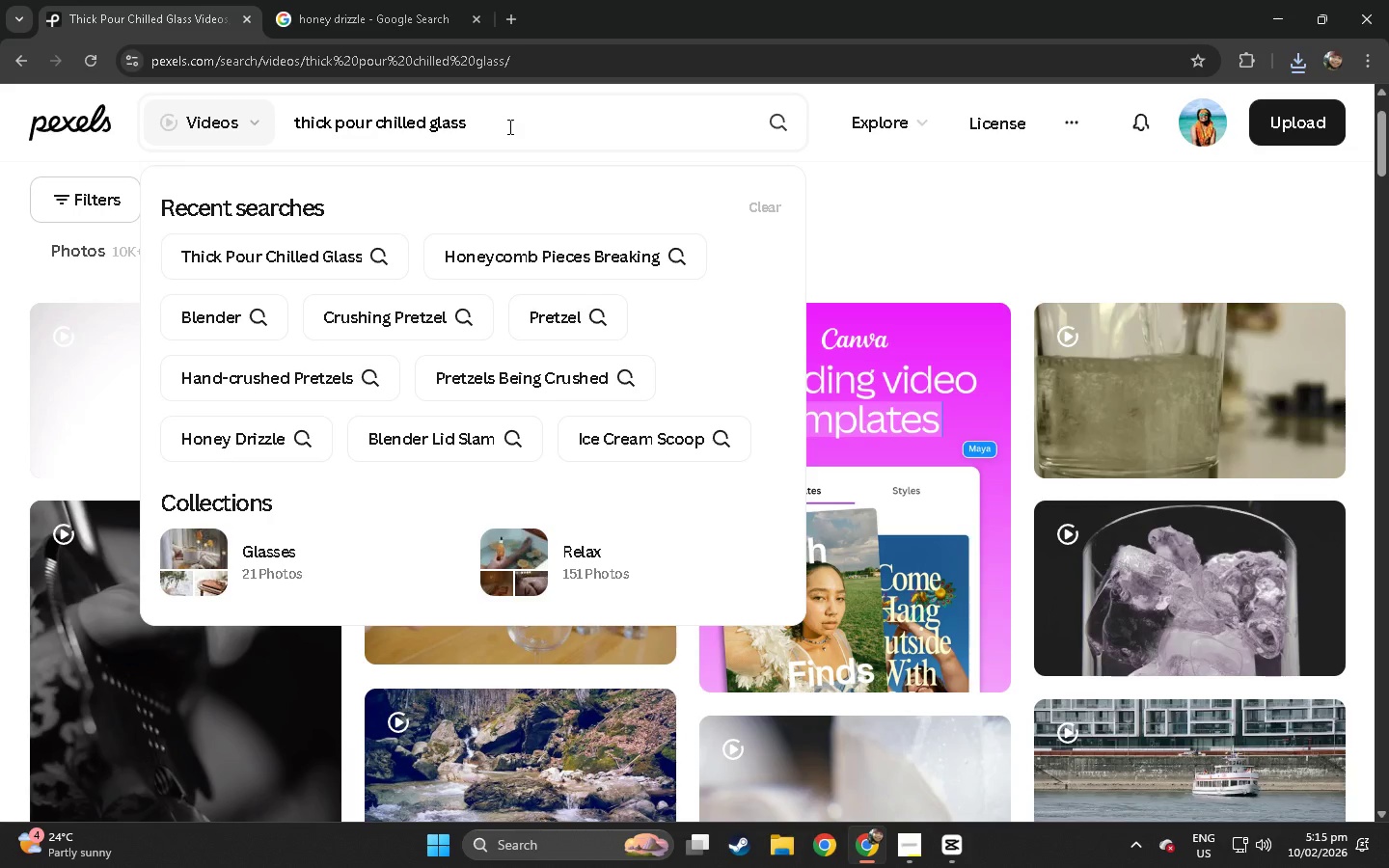 
wait(13.97)
 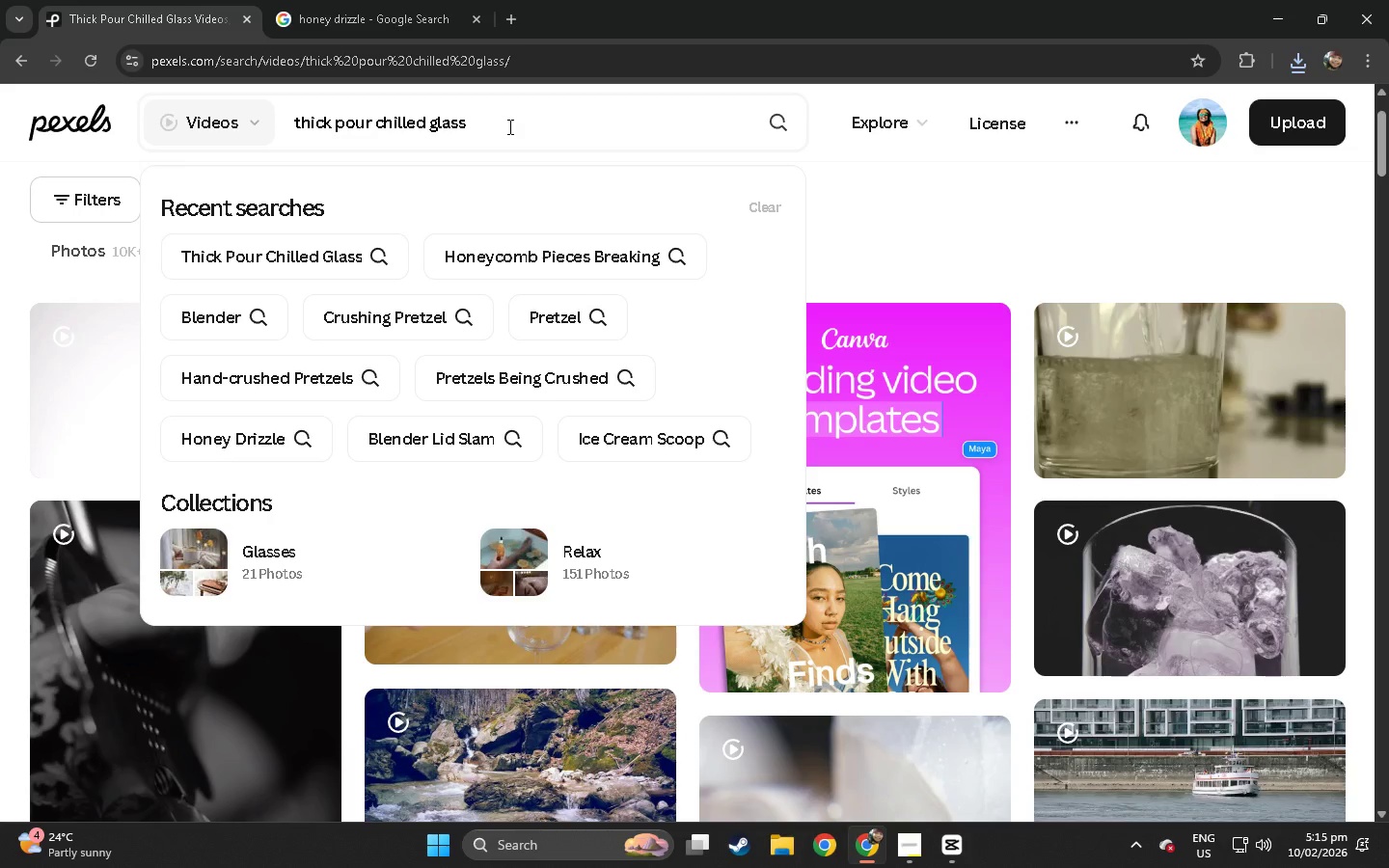 
double_click([518, 130])
 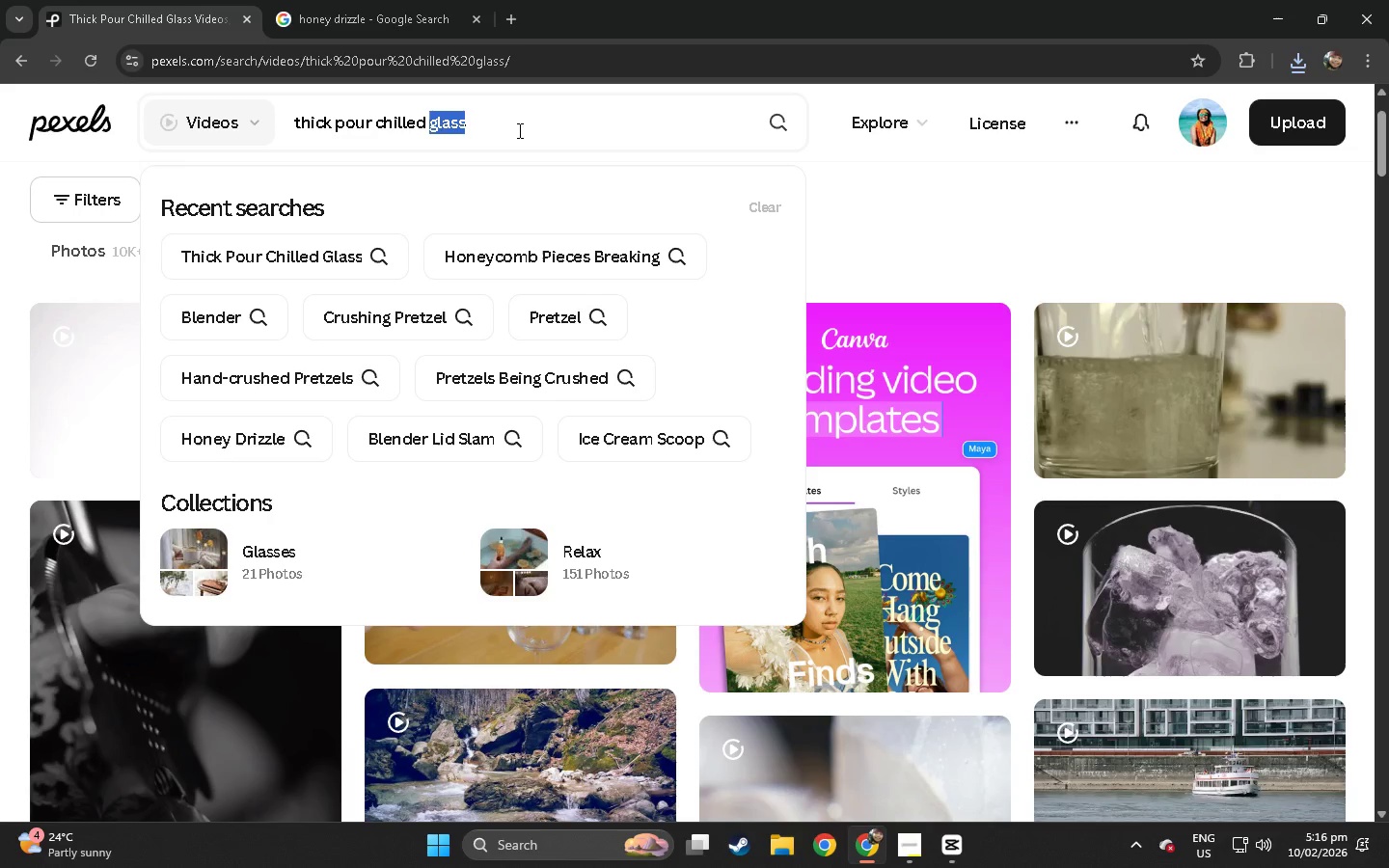 
double_click([518, 130])
 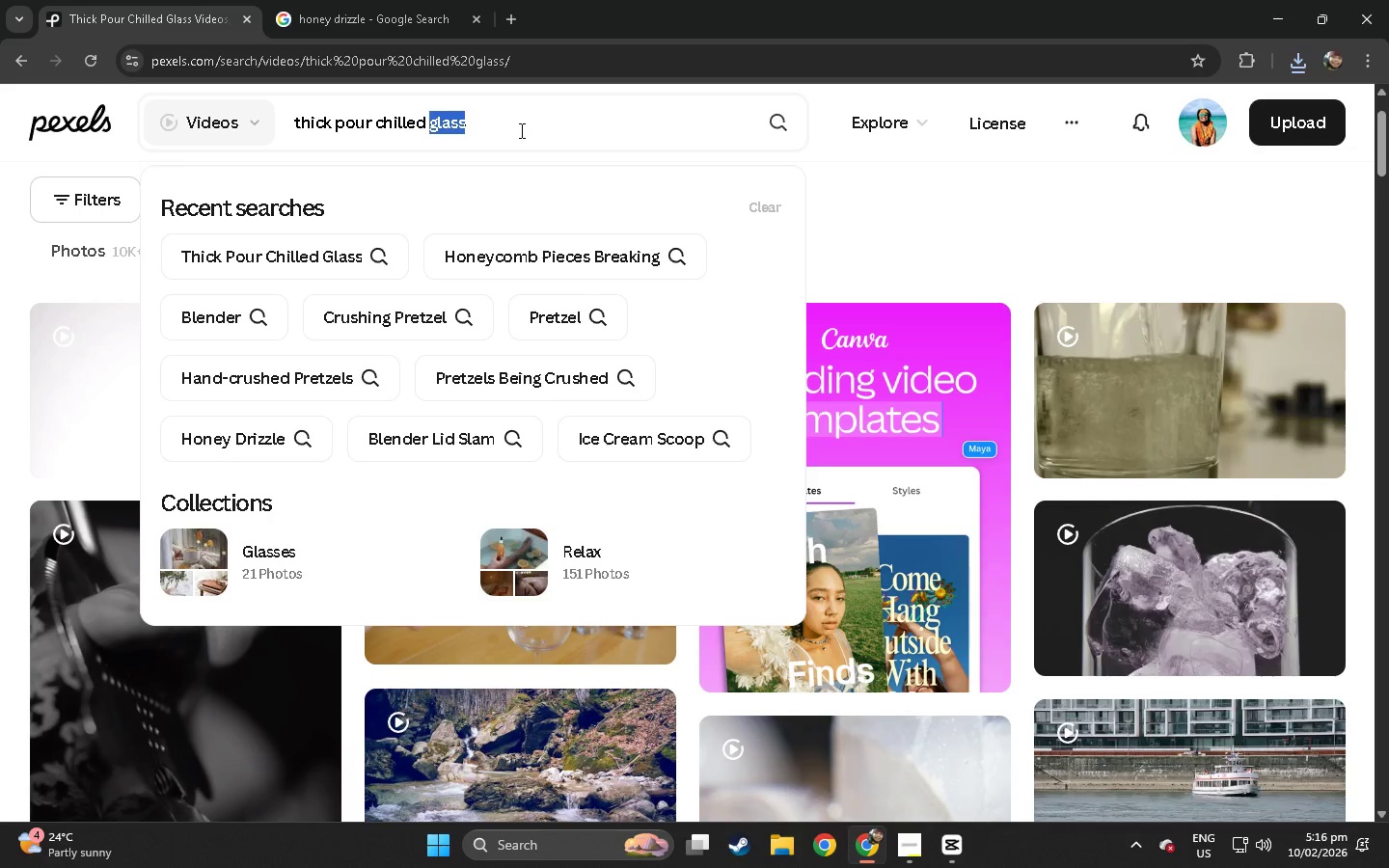 
triple_click([520, 130])
 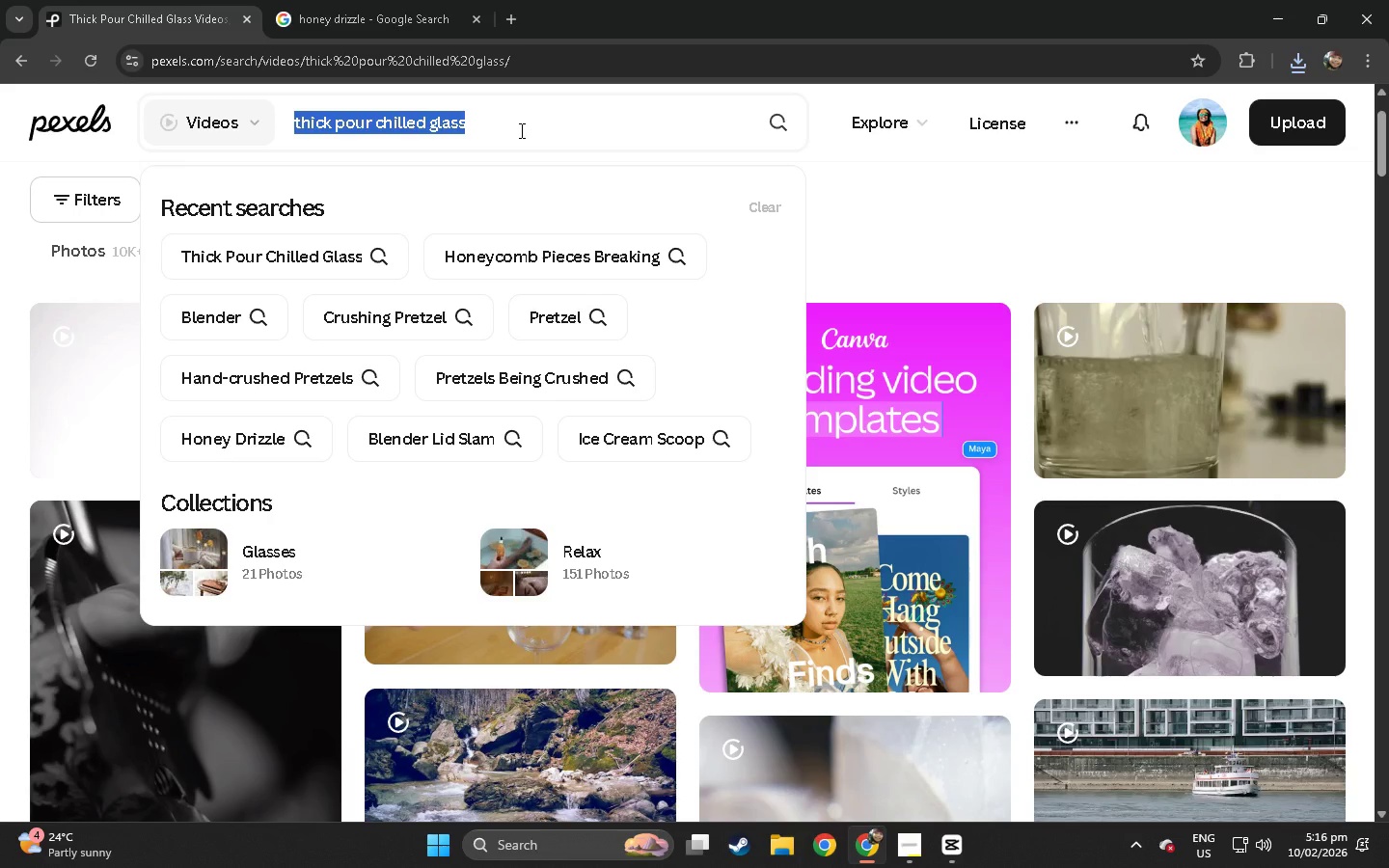 
triple_click([520, 130])
 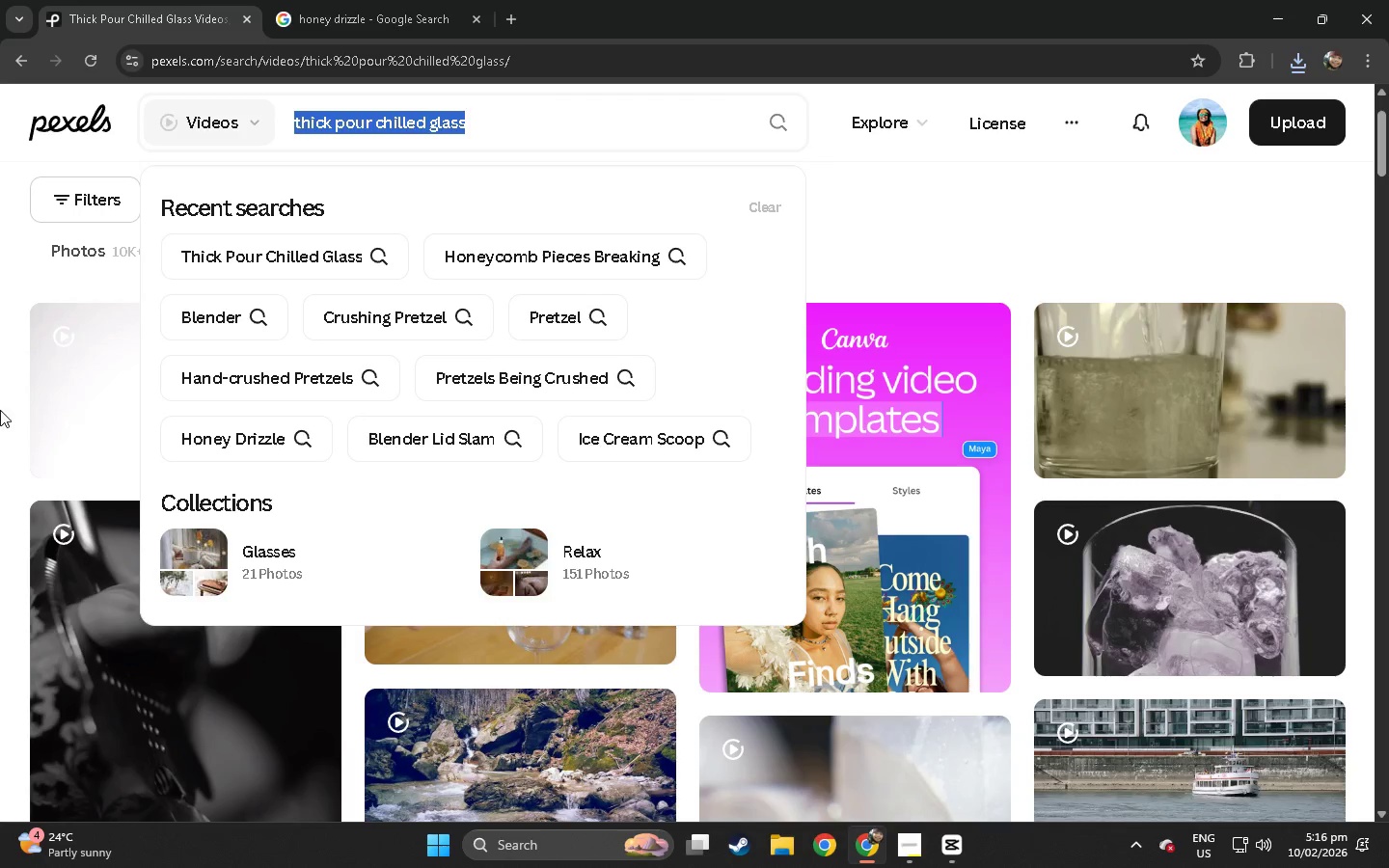 
left_click([0, 420])
 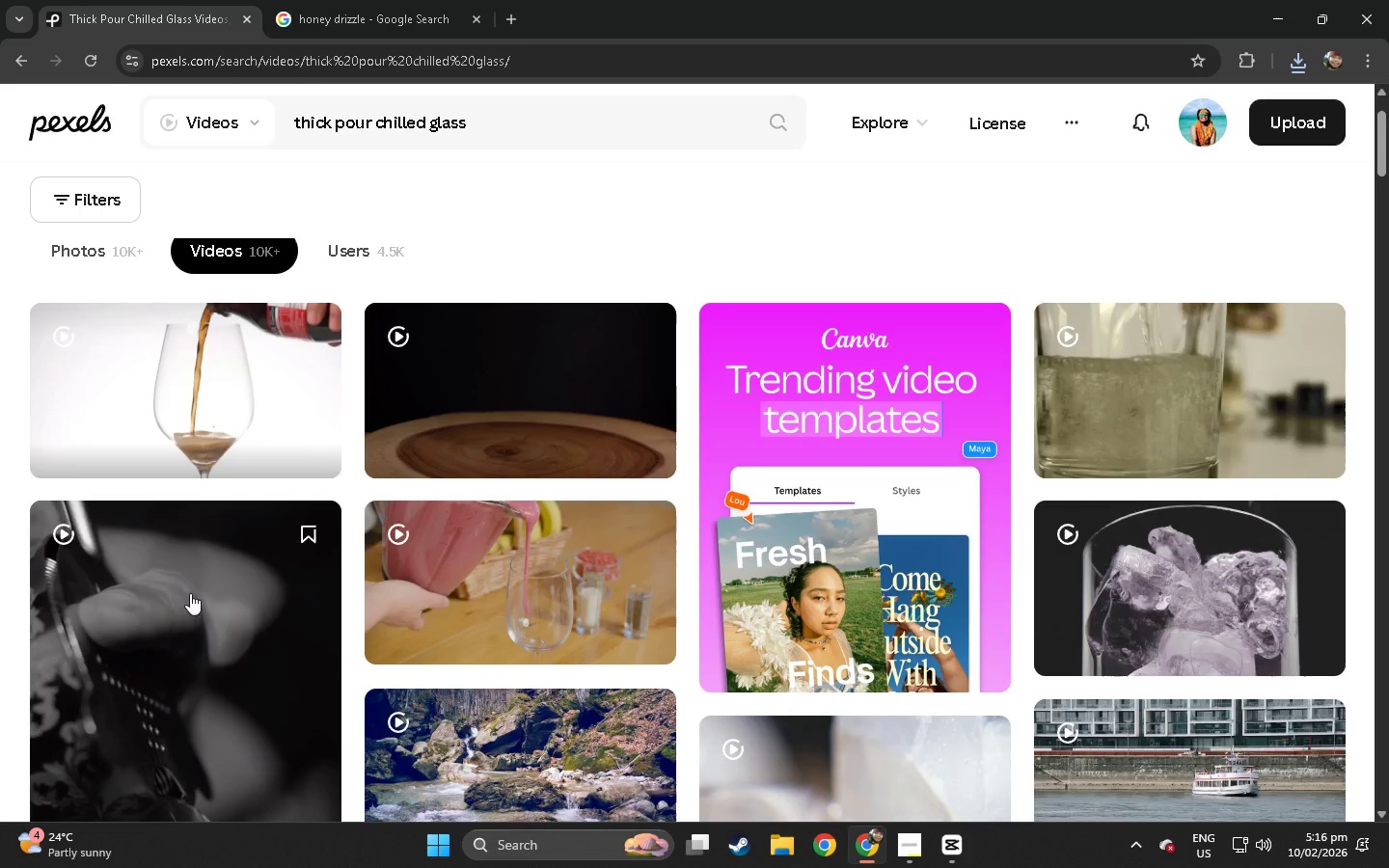 
scroll: coordinate [542, 709], scroll_direction: down, amount: 18.0
 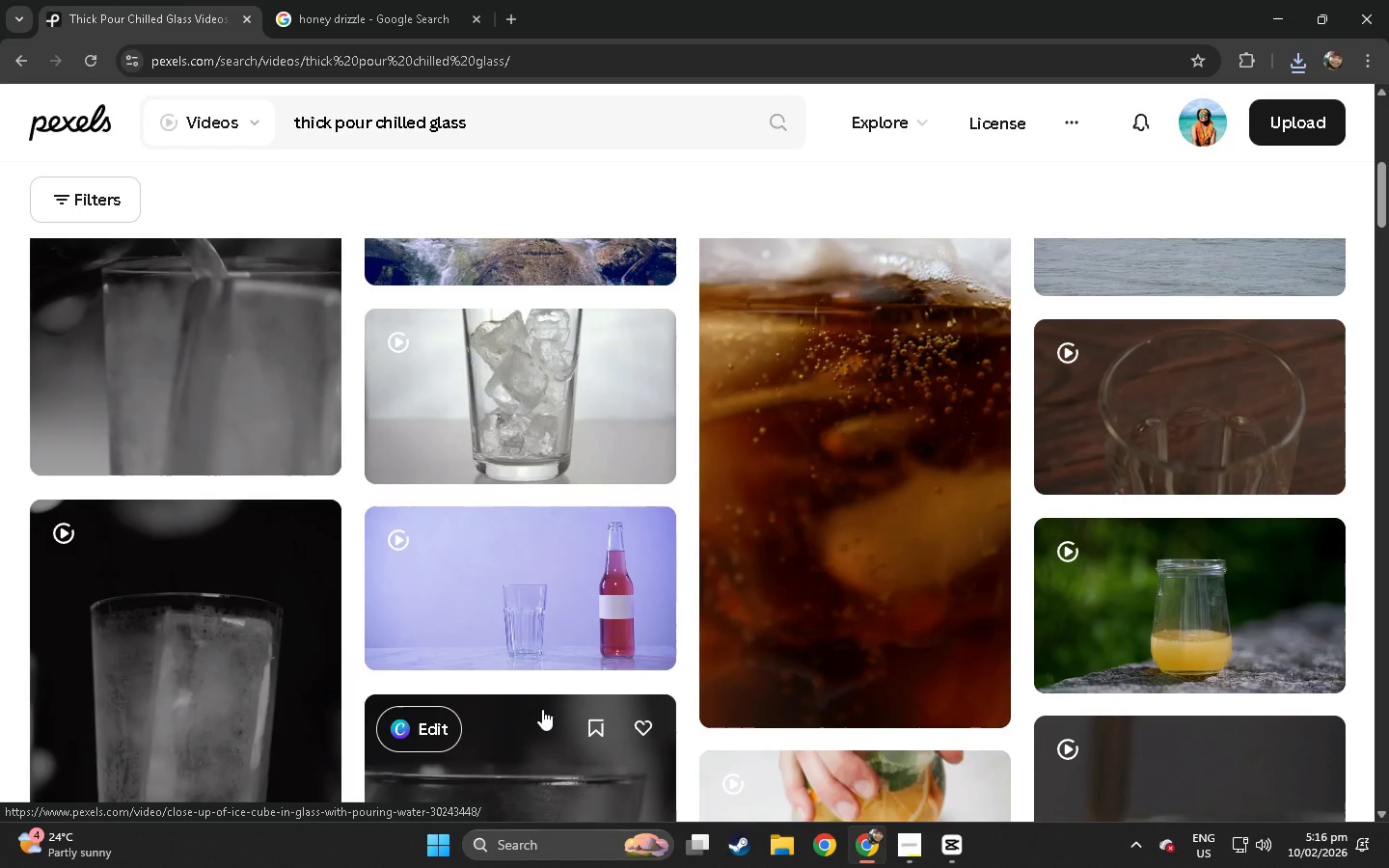 
wait(11.46)
 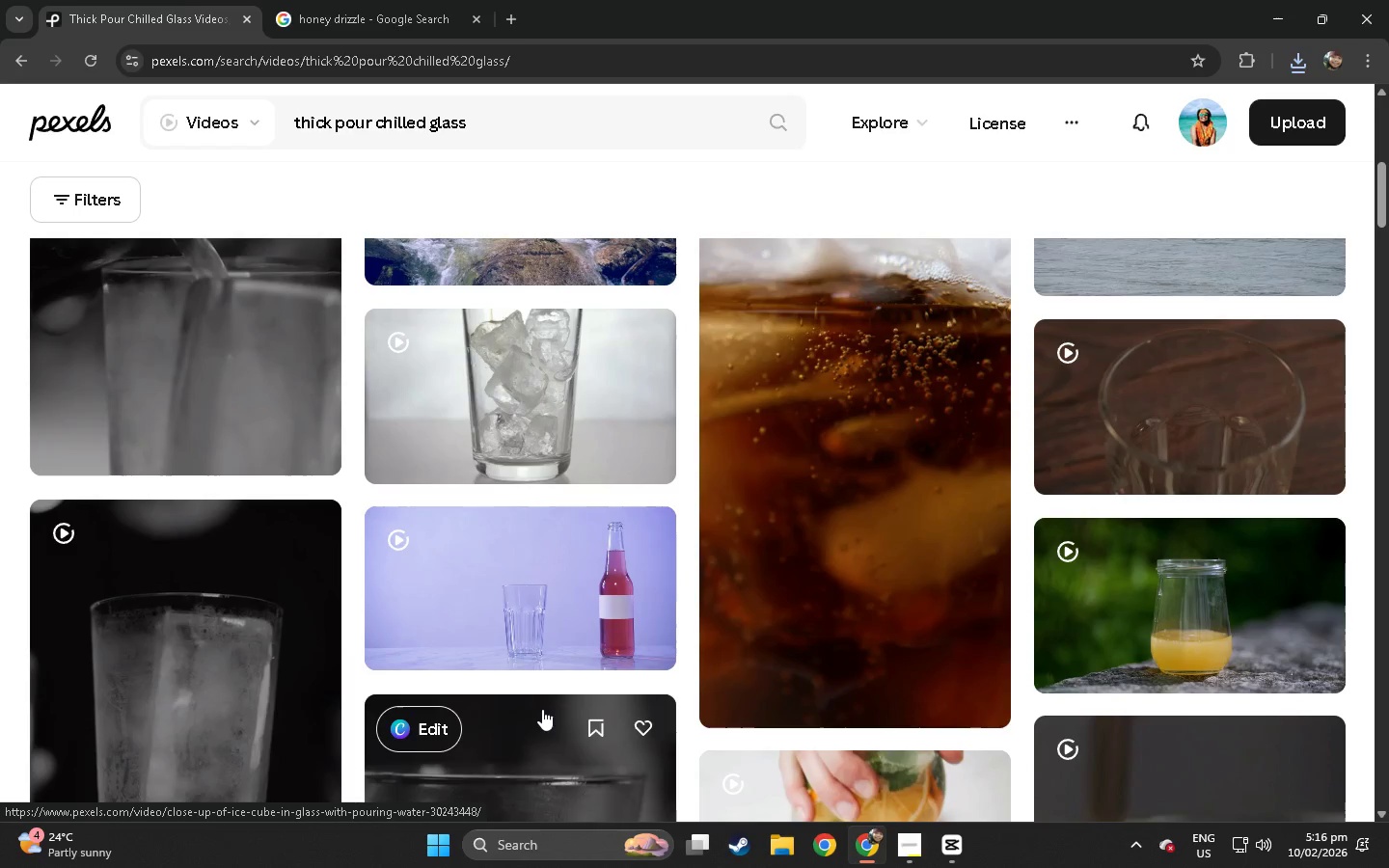 
scroll: coordinate [525, 744], scroll_direction: down, amount: 12.0
 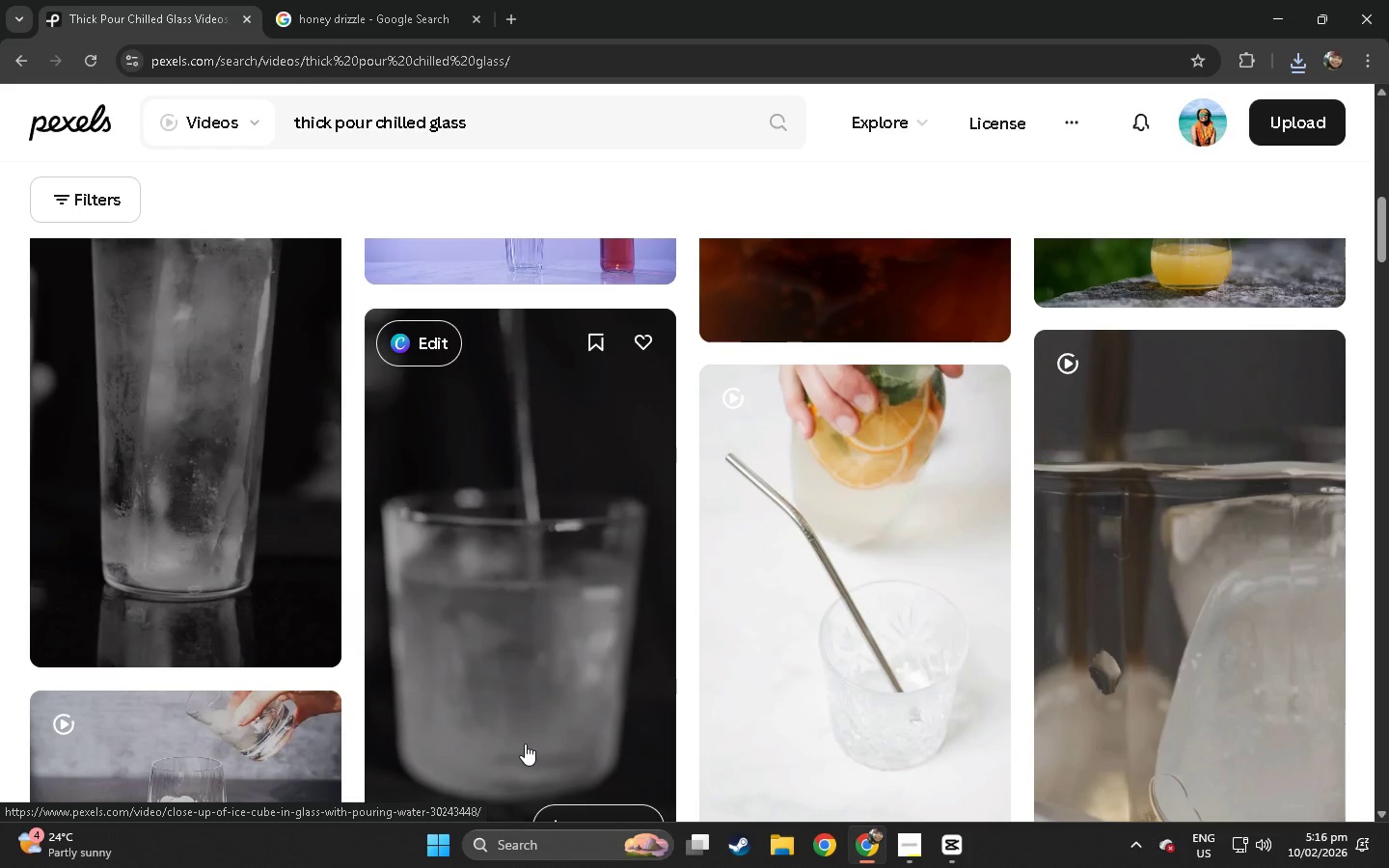 
wait(6.93)
 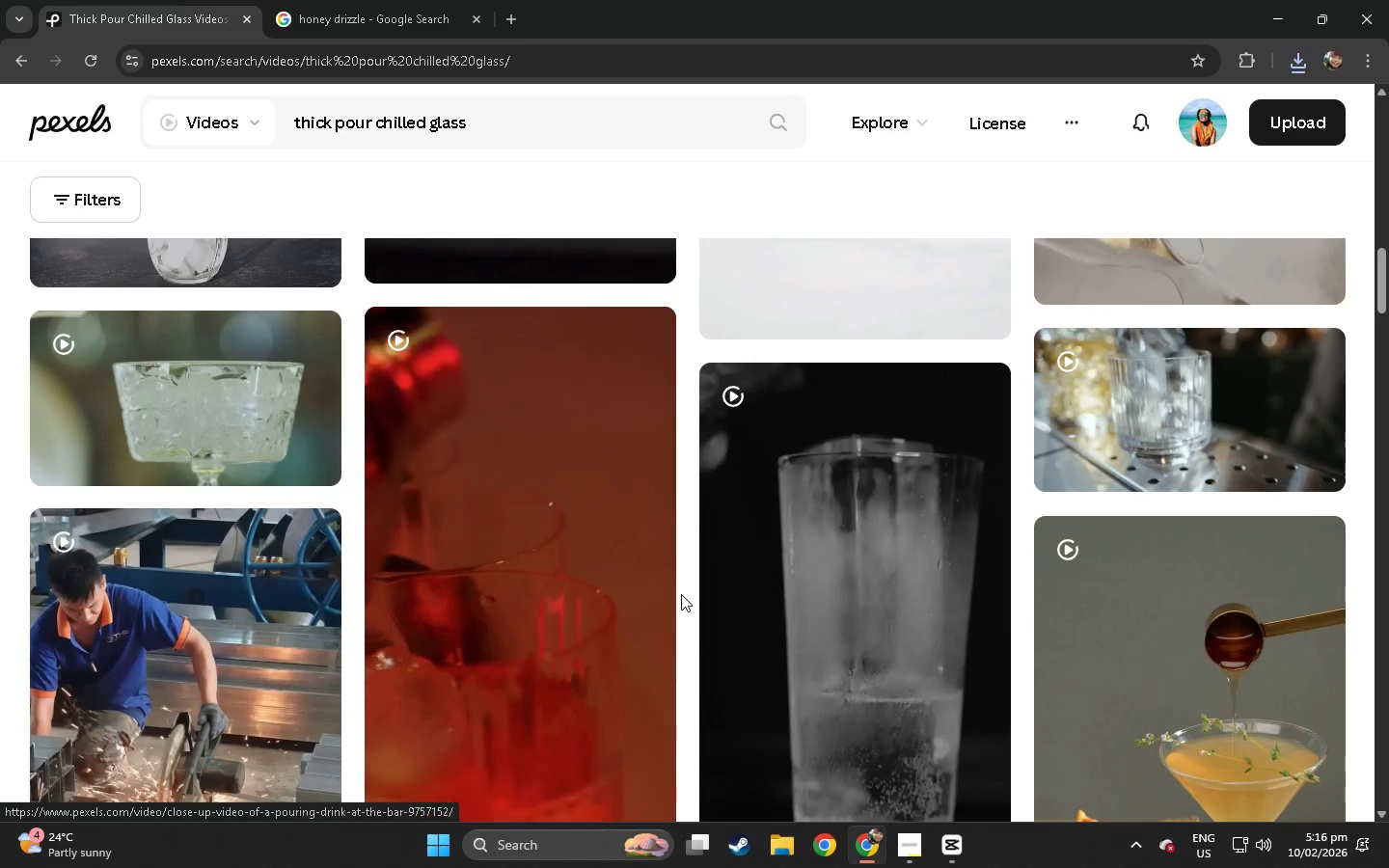 
key(Alt+AltLeft)
 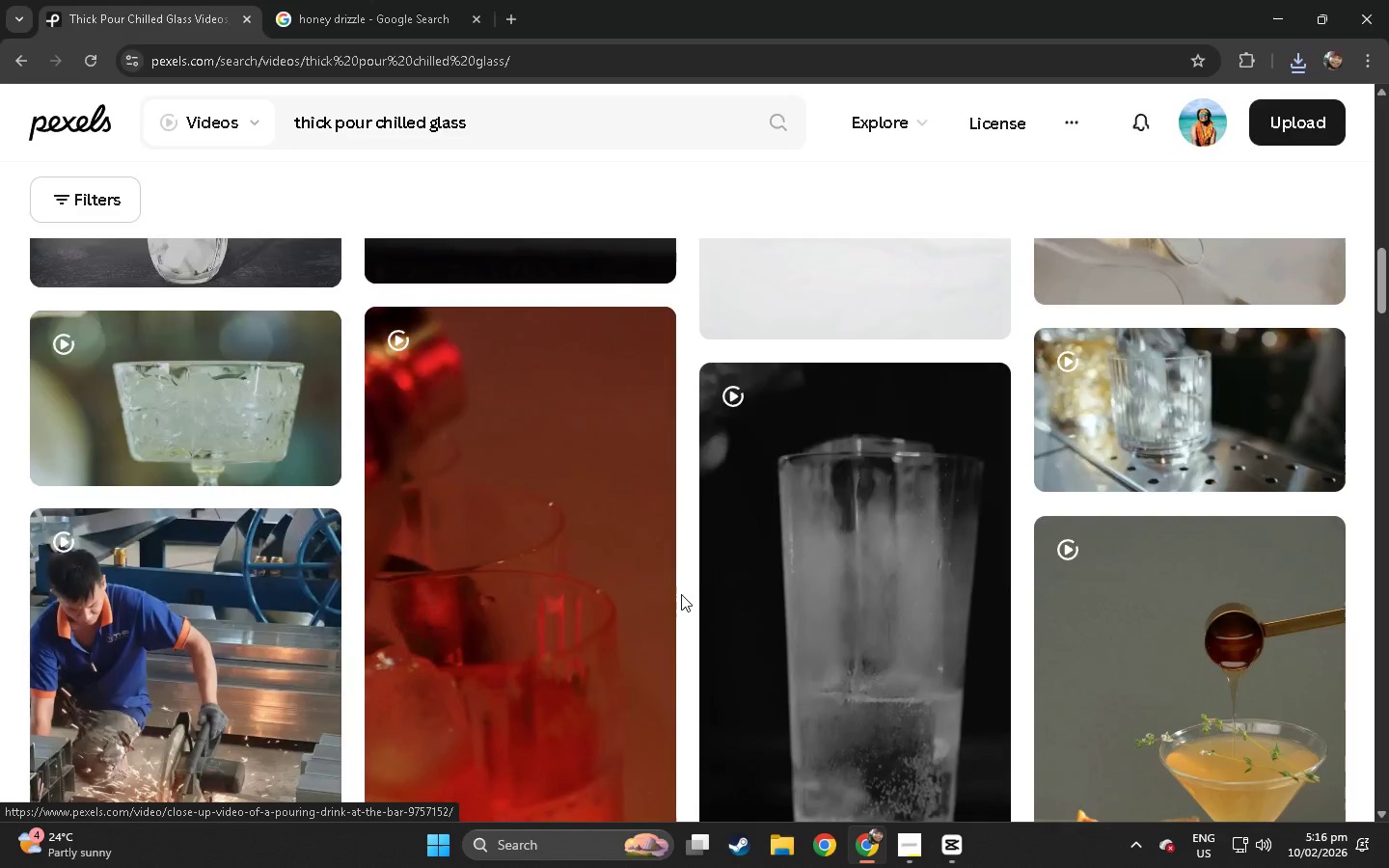 
key(Alt+Tab)
 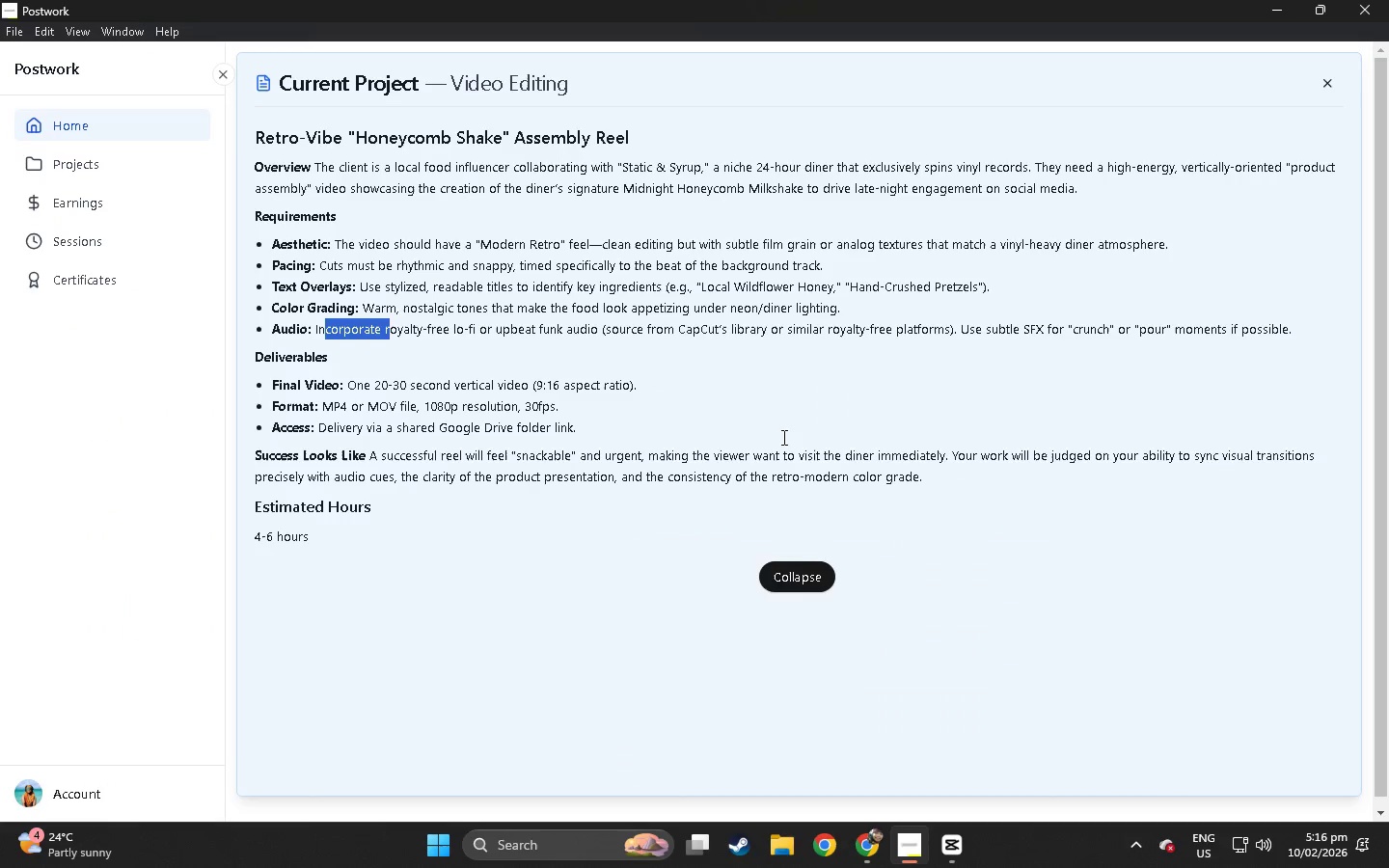 
scroll: coordinate [300, 631], scroll_direction: down, amount: 18.0
 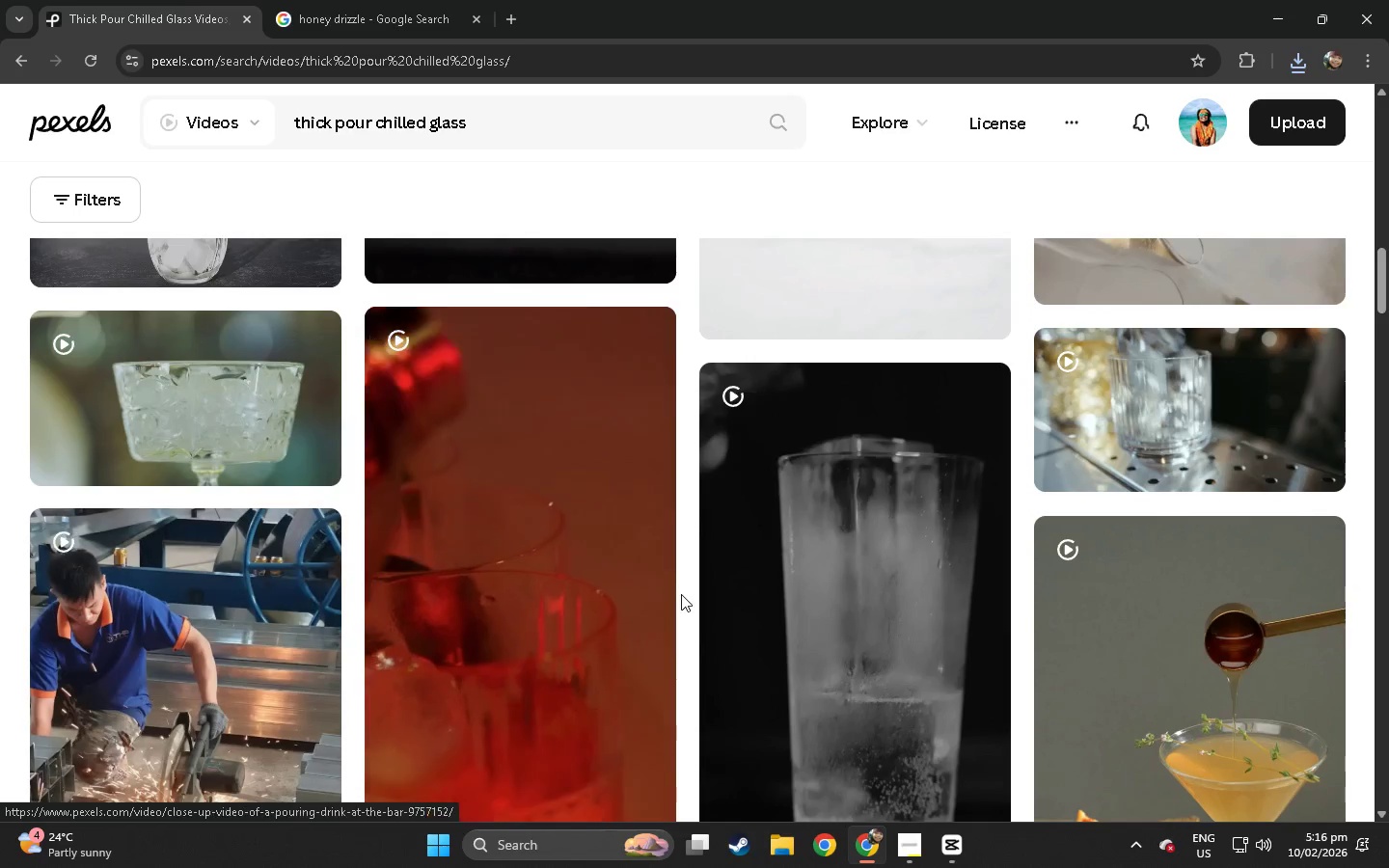 
key(Tab)